 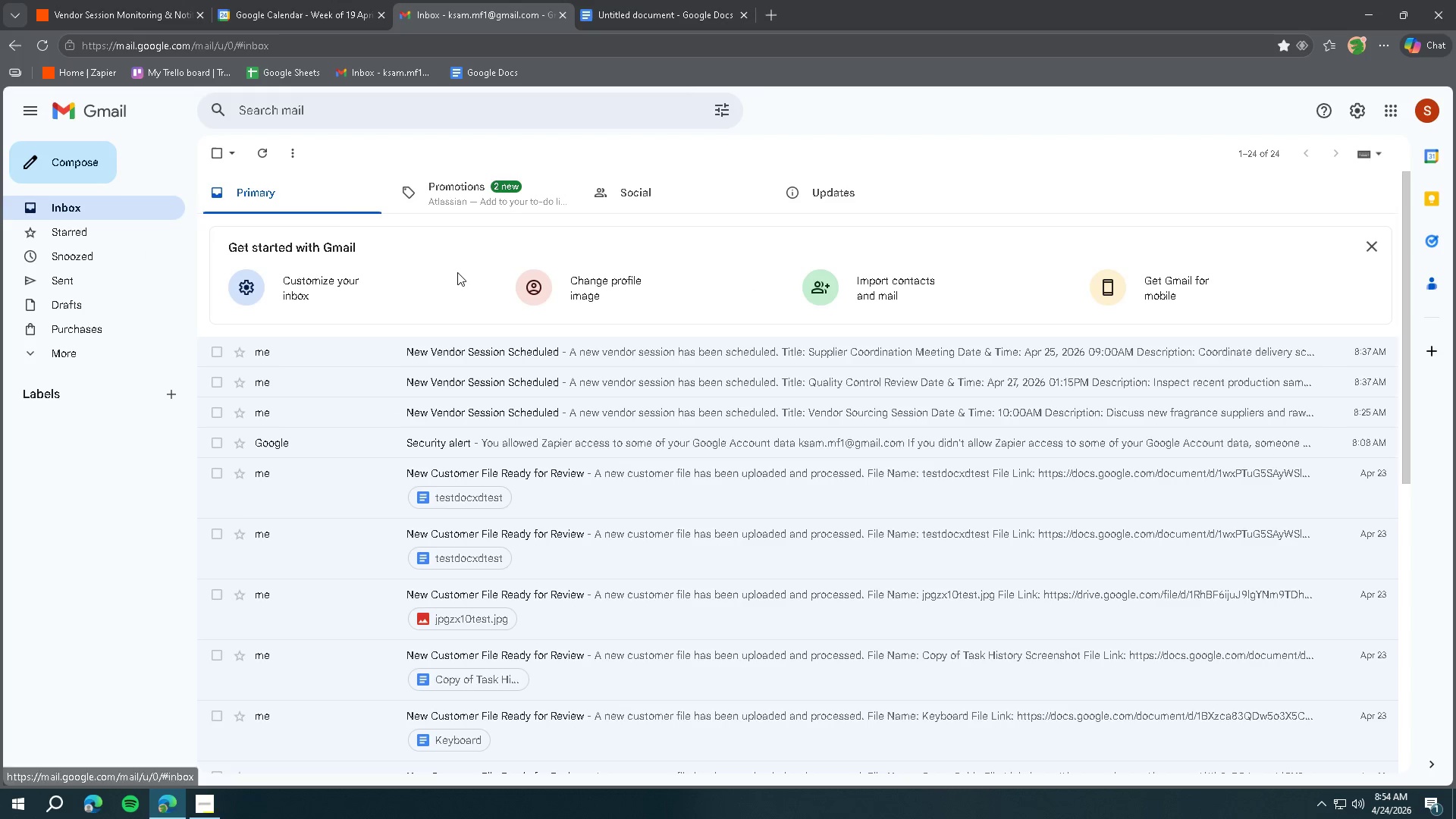 
left_click([136, 20])
 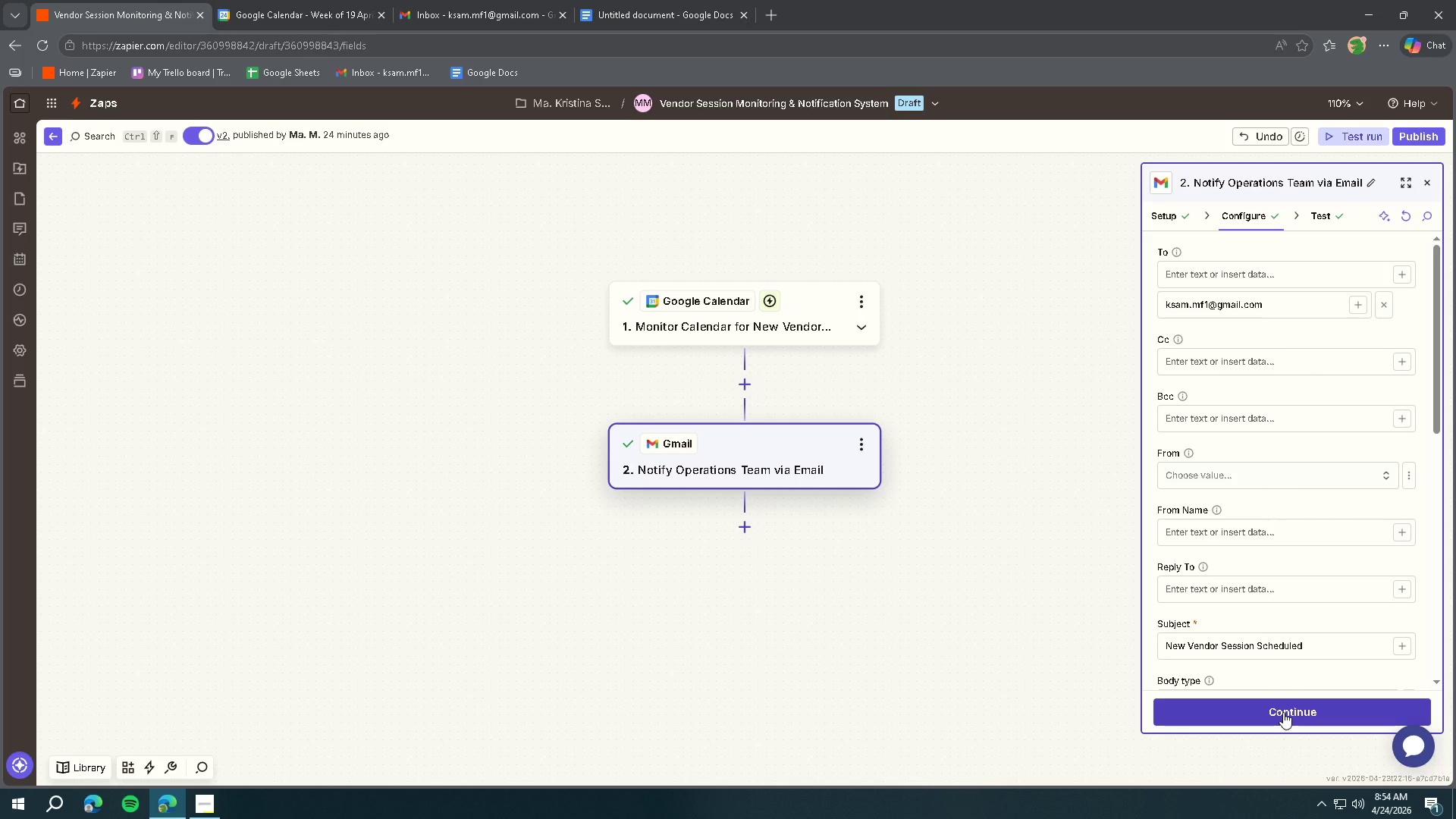 
left_click([1429, 140])
 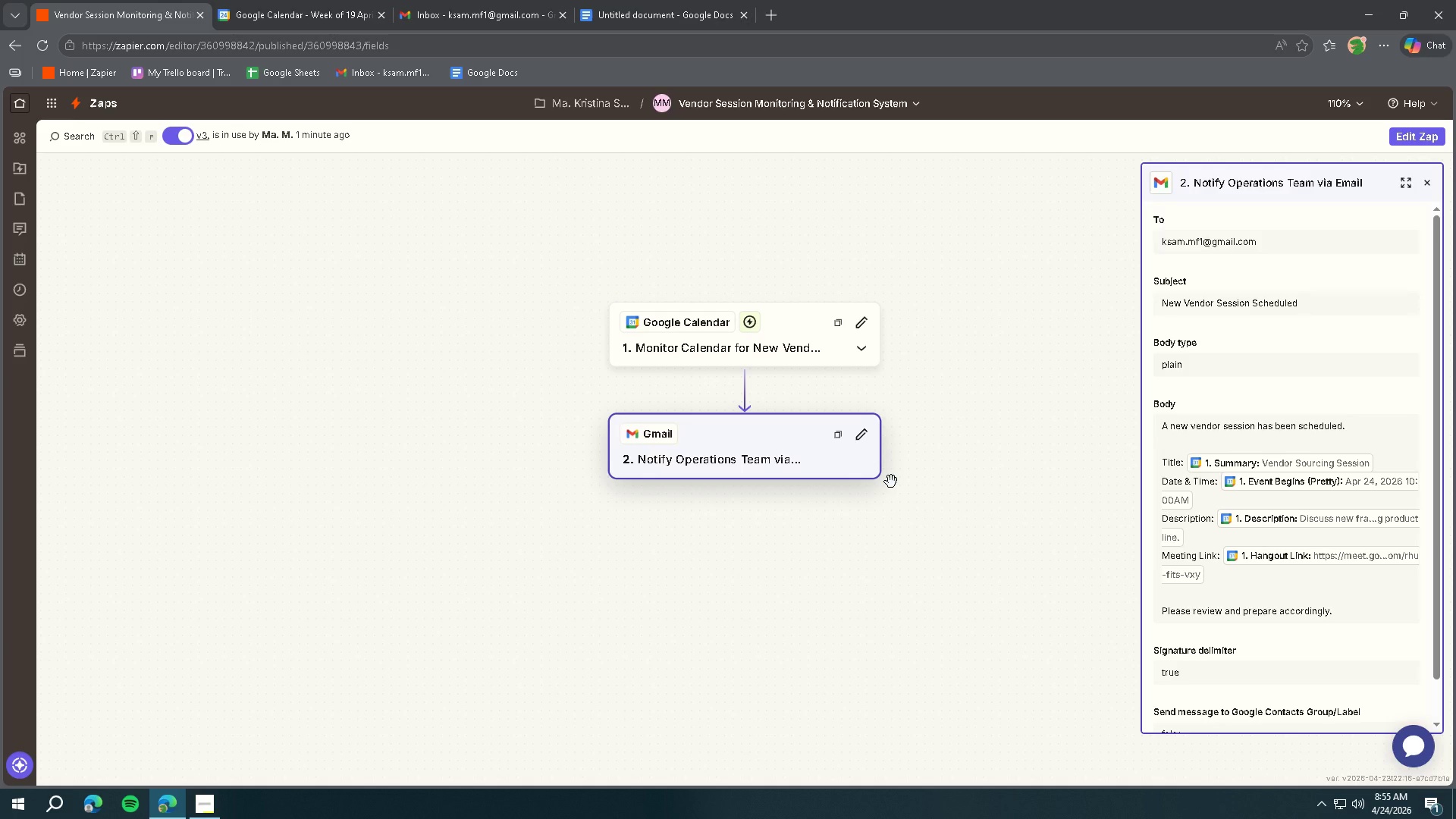 
wait(72.45)
 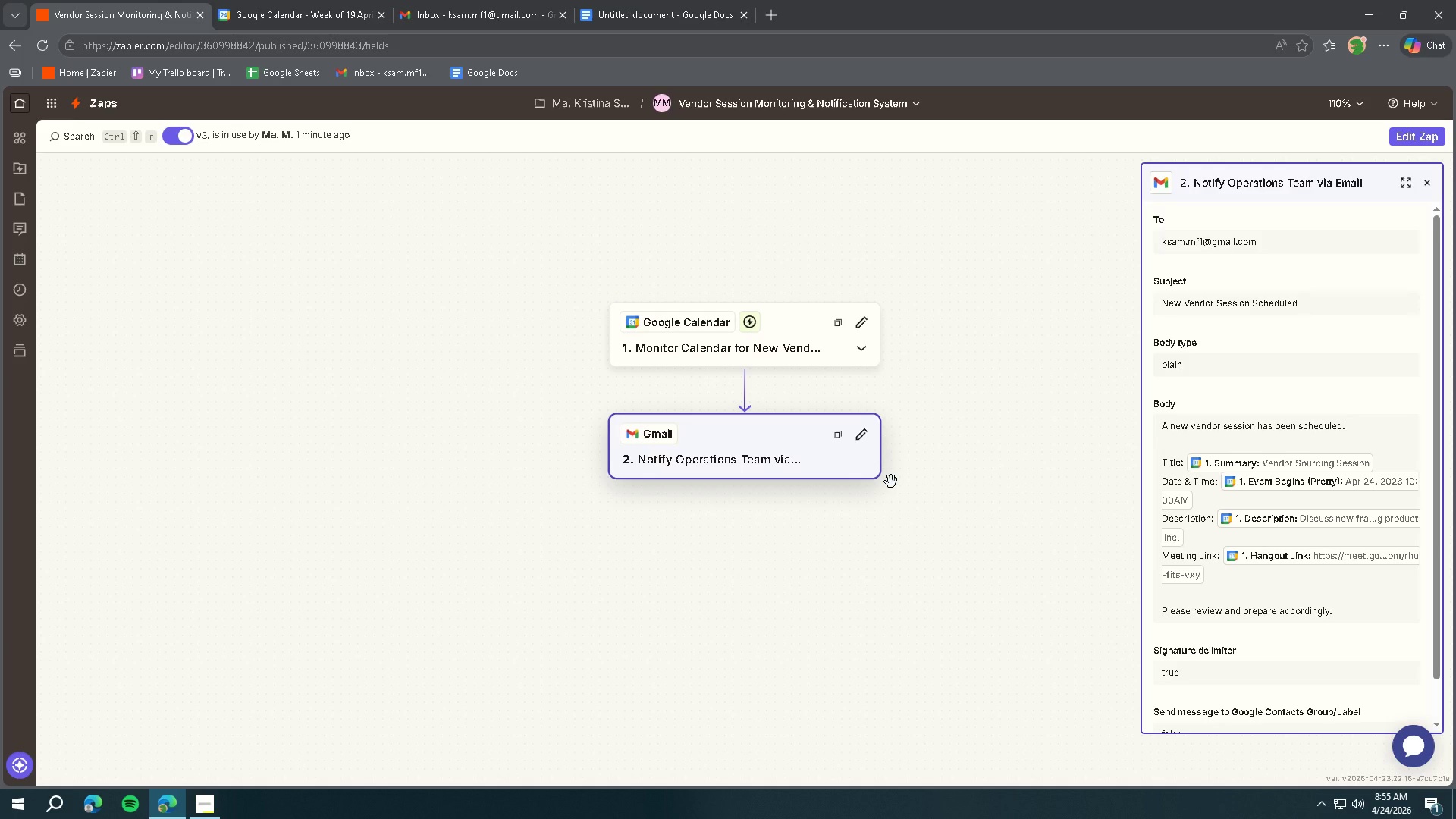 
left_click([452, 17])
 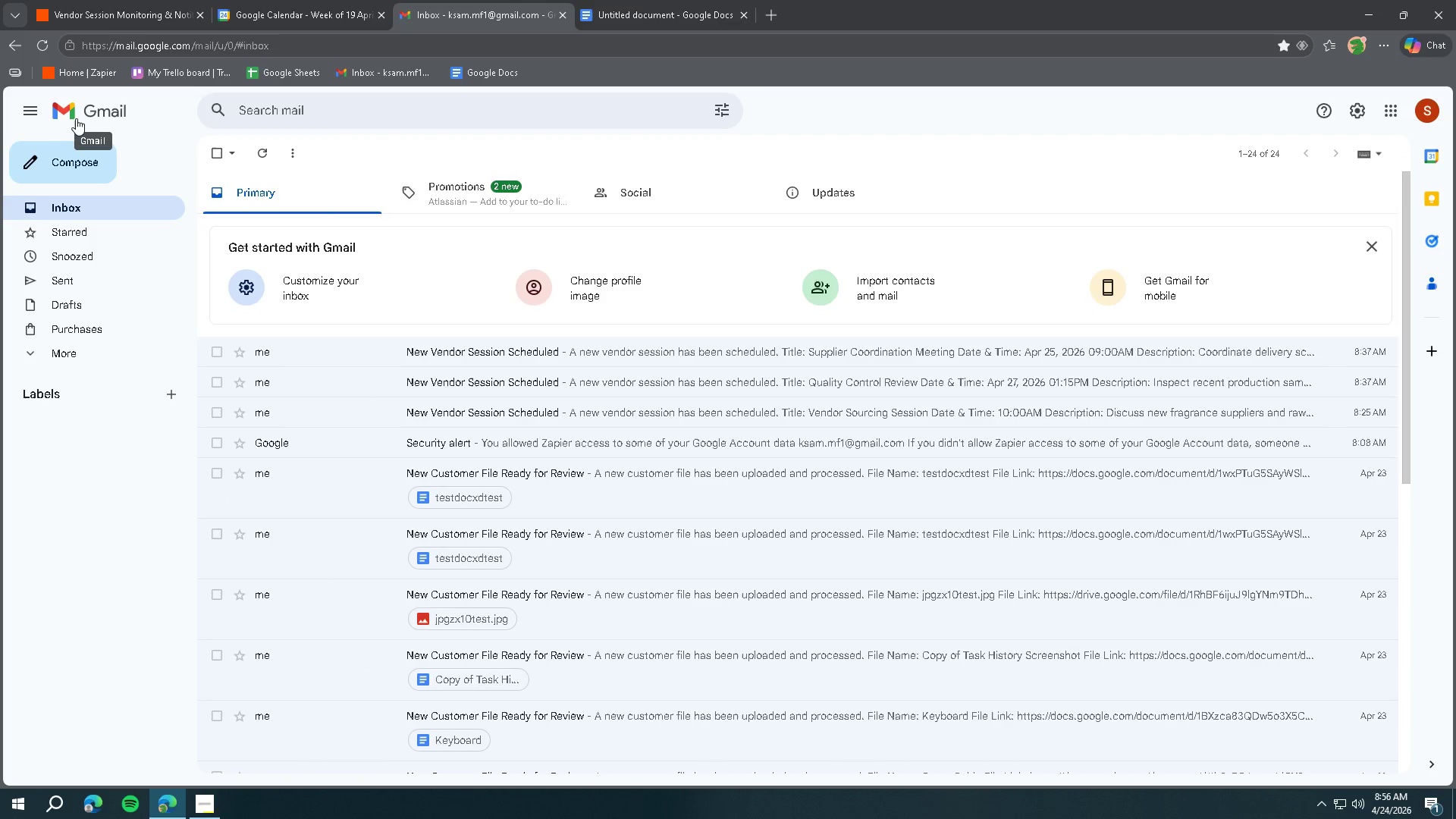 
left_click([92, 111])
 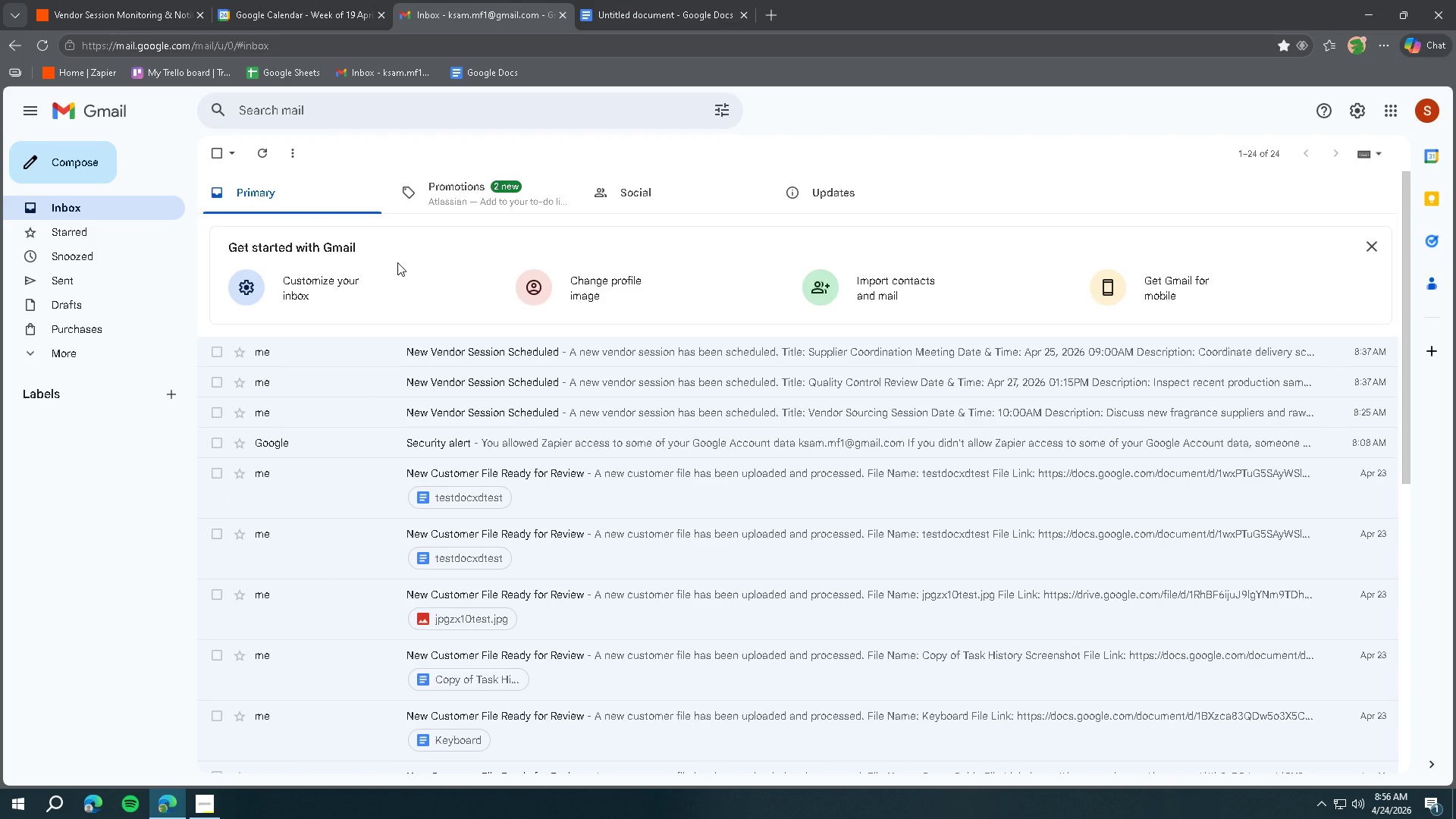 
wait(33.86)
 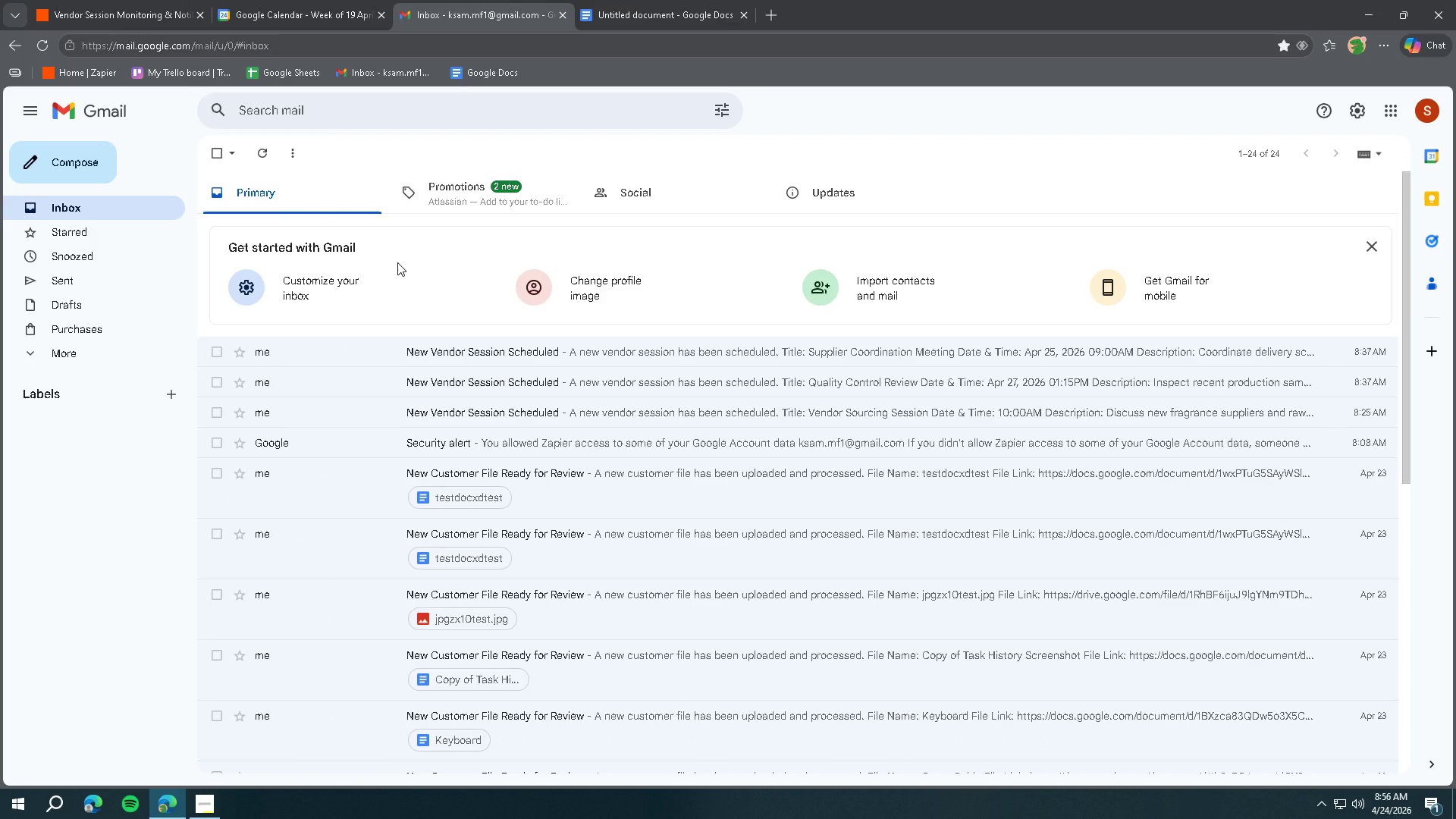 
left_click([85, 102])
 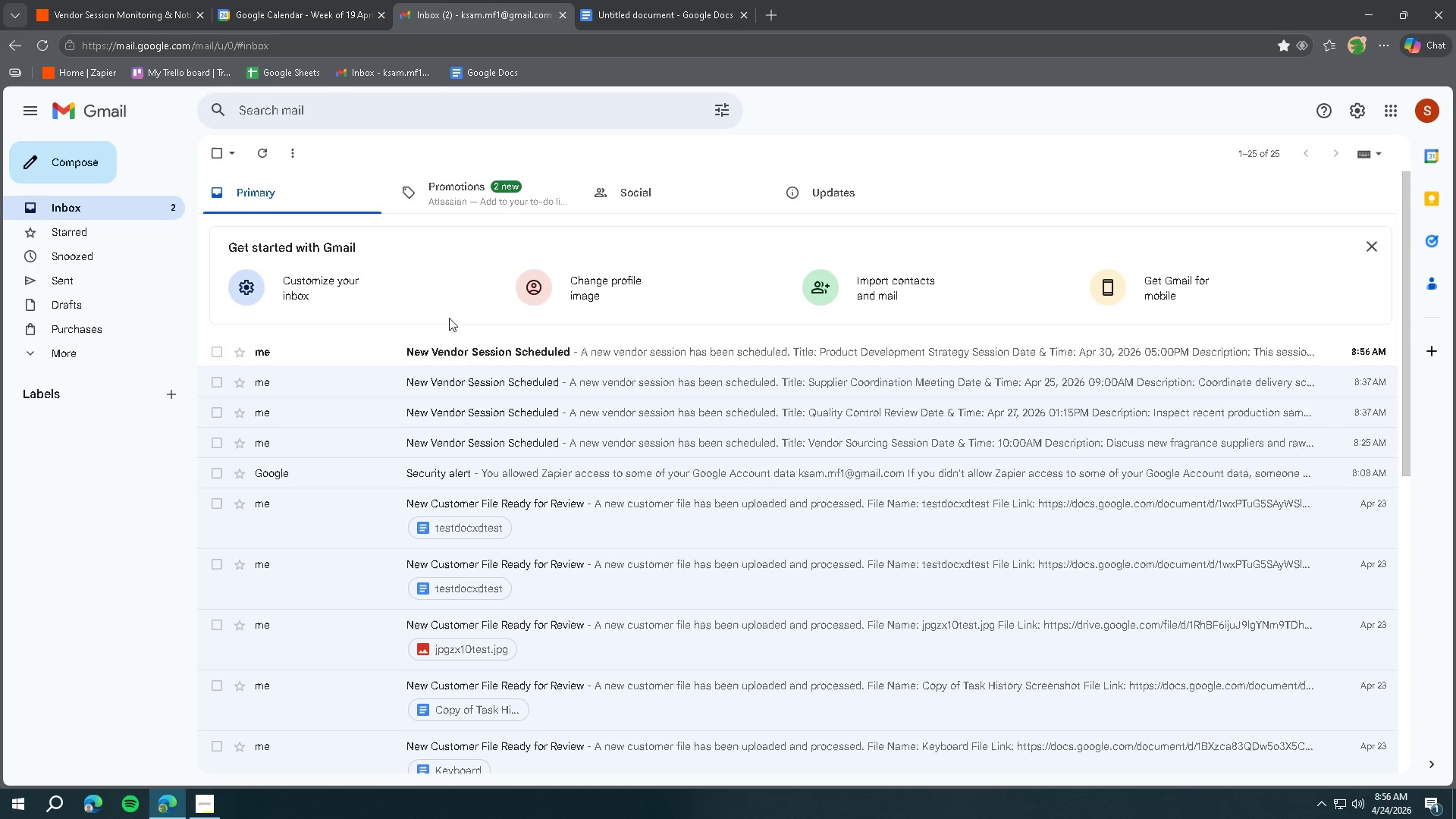 
left_click([470, 344])
 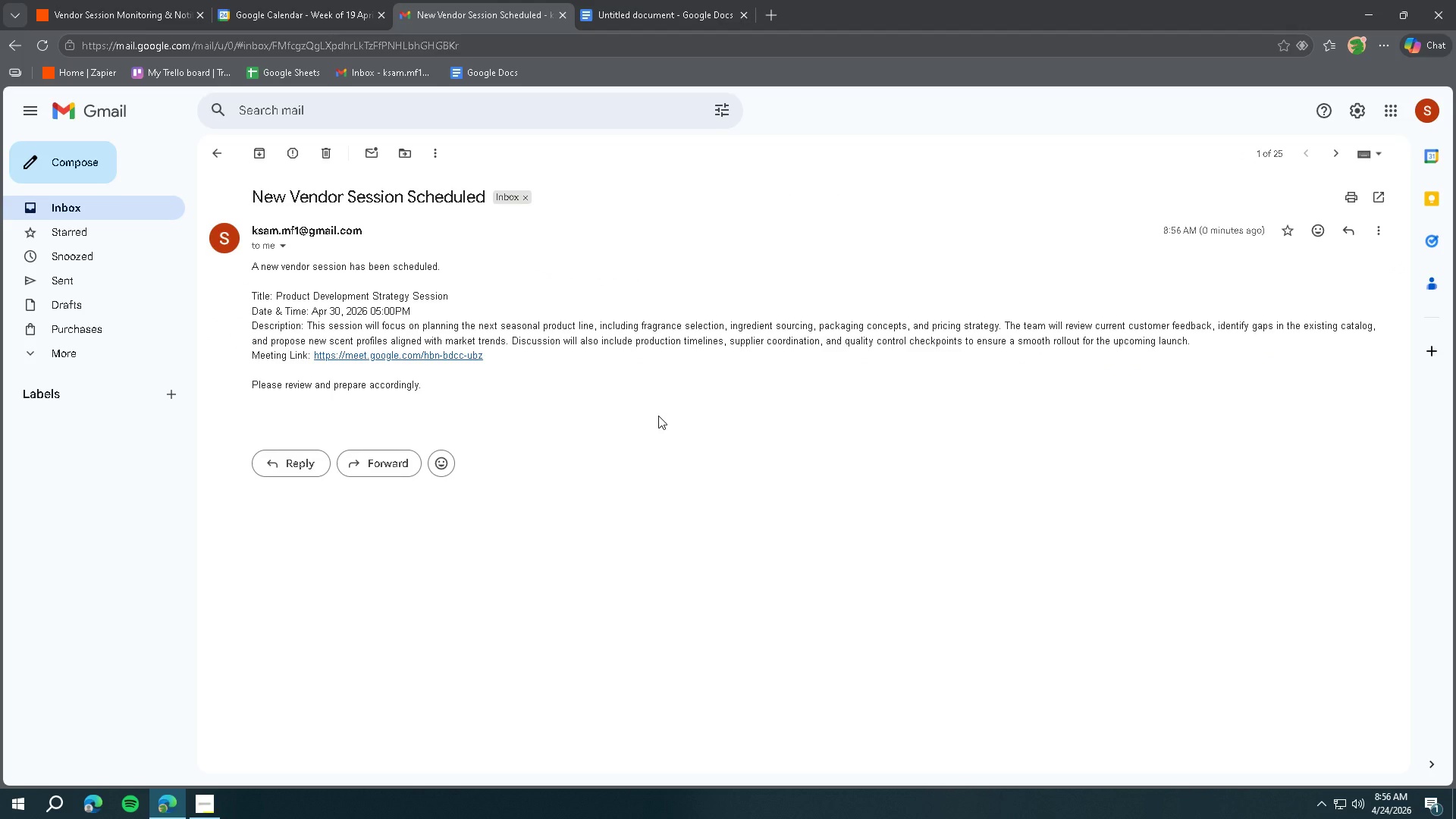 
wait(12.75)
 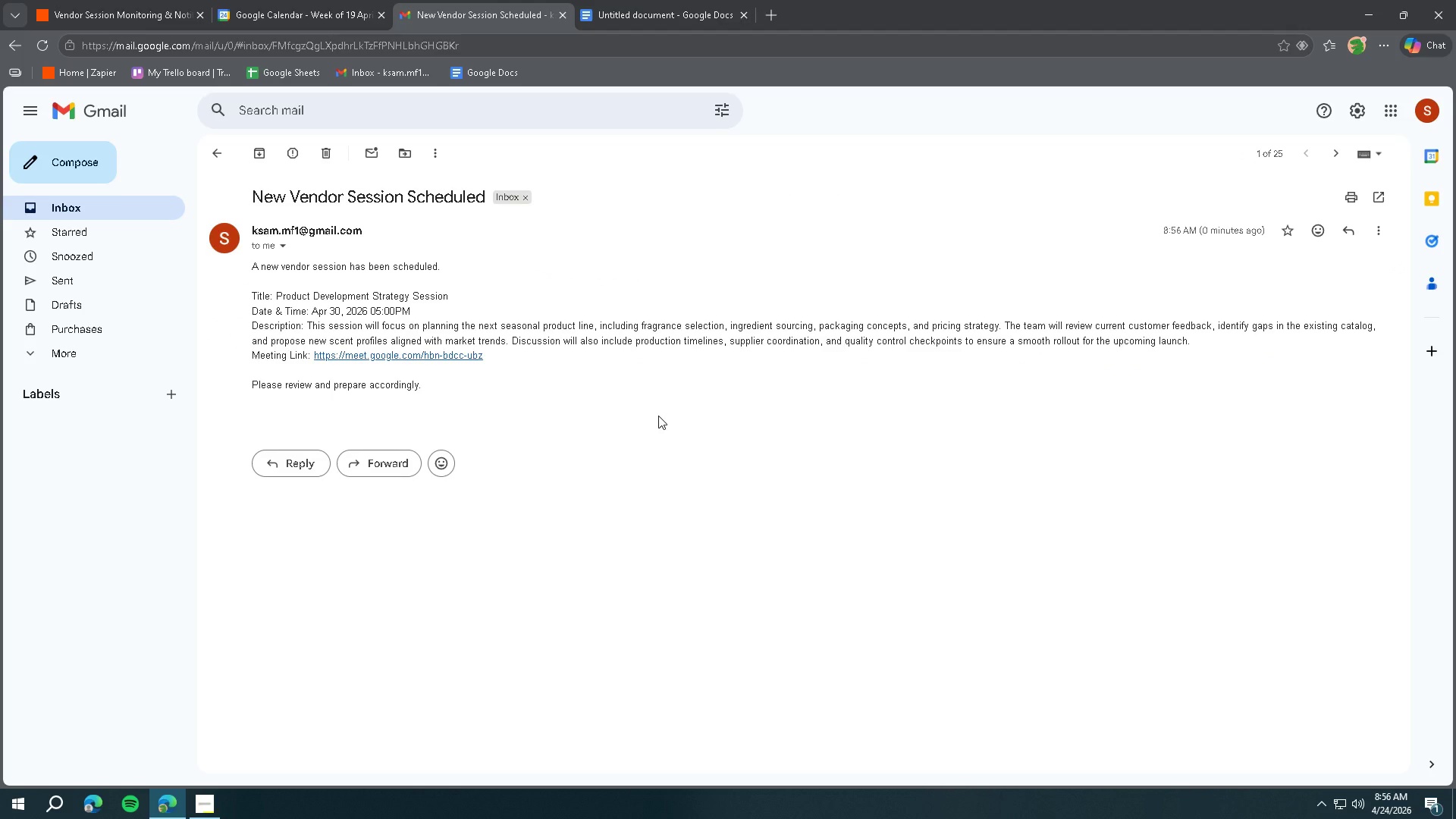 
left_click([463, 27])
 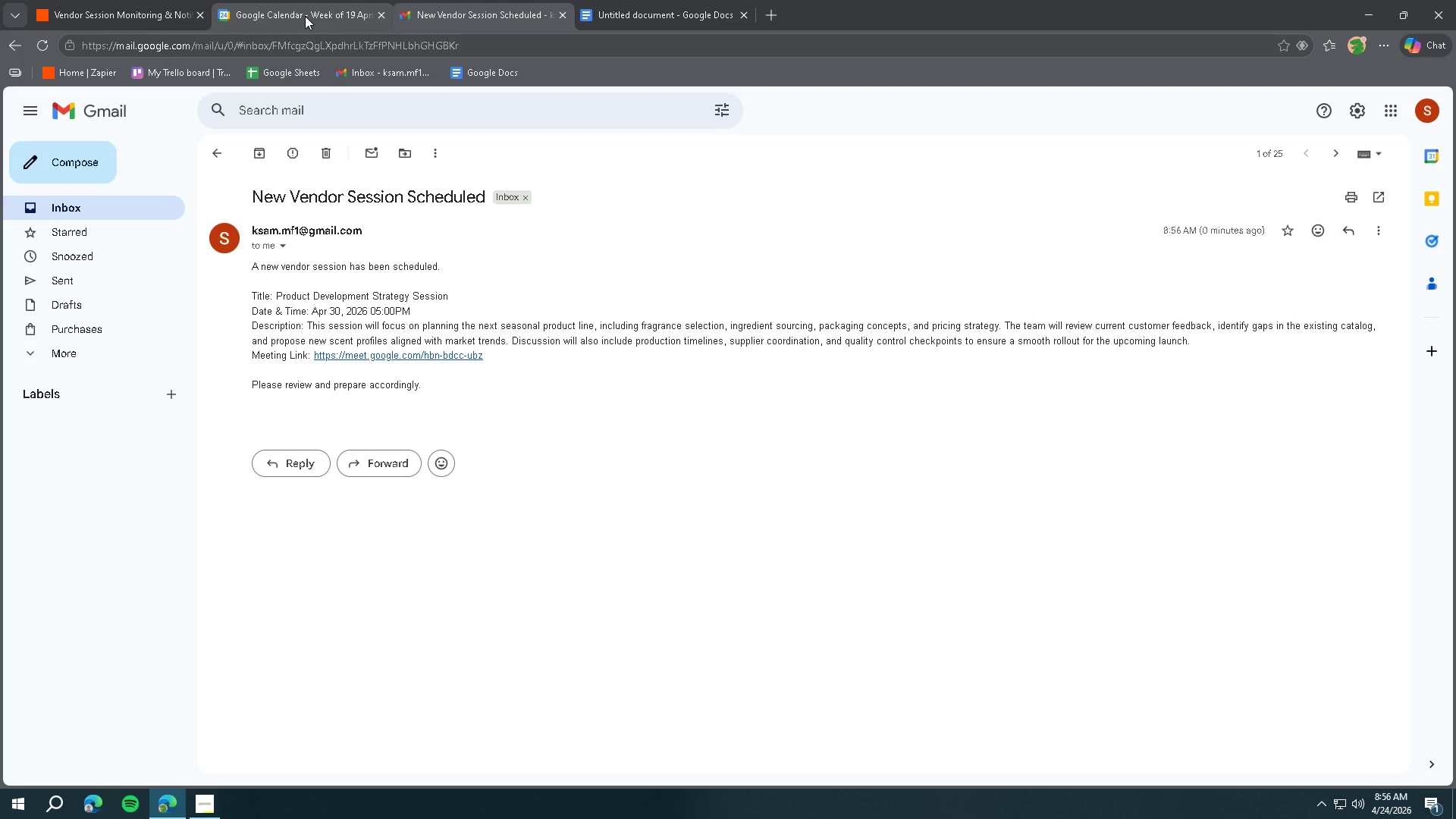 
wait(5.06)
 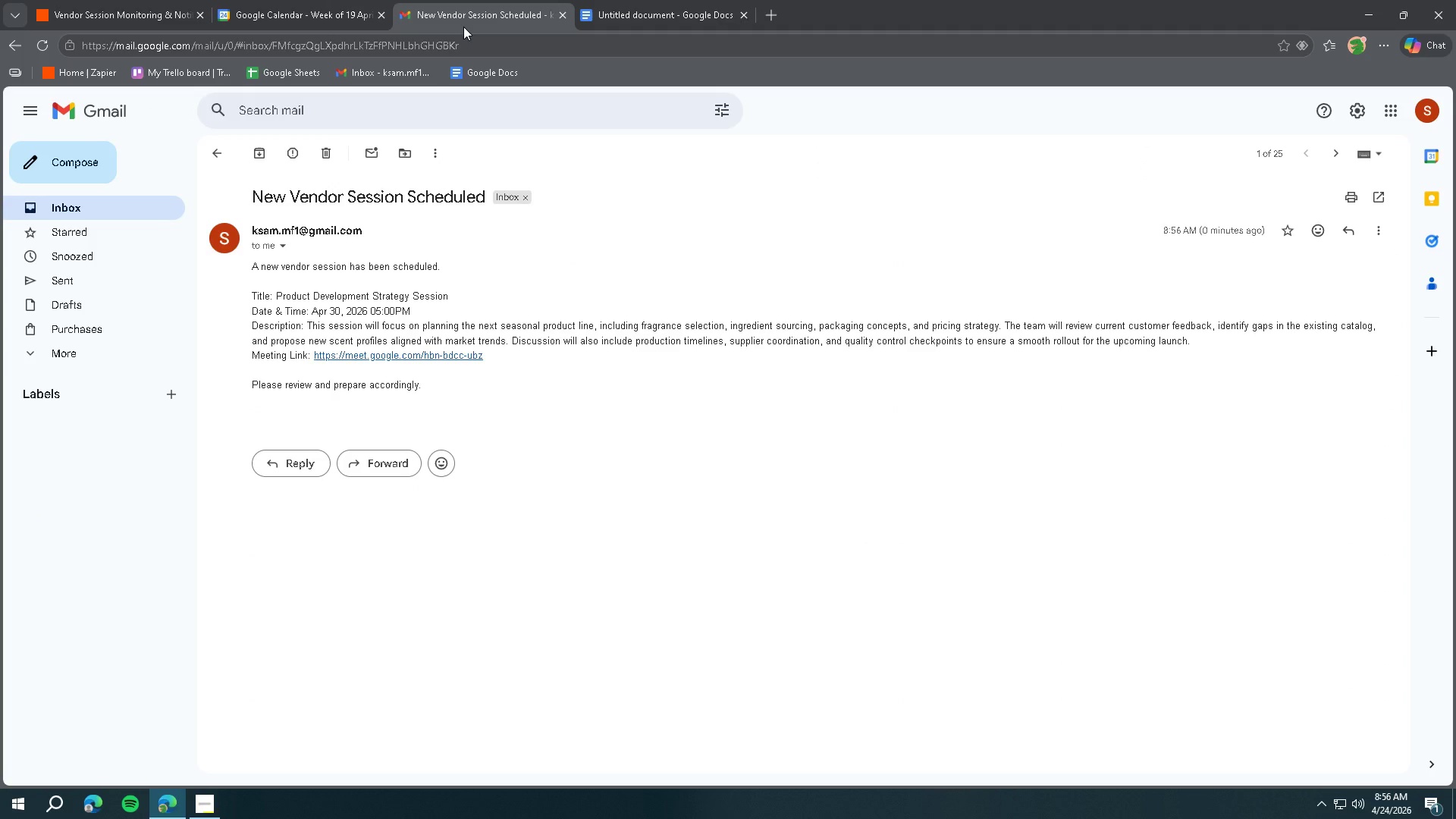 
left_click([305, 16])
 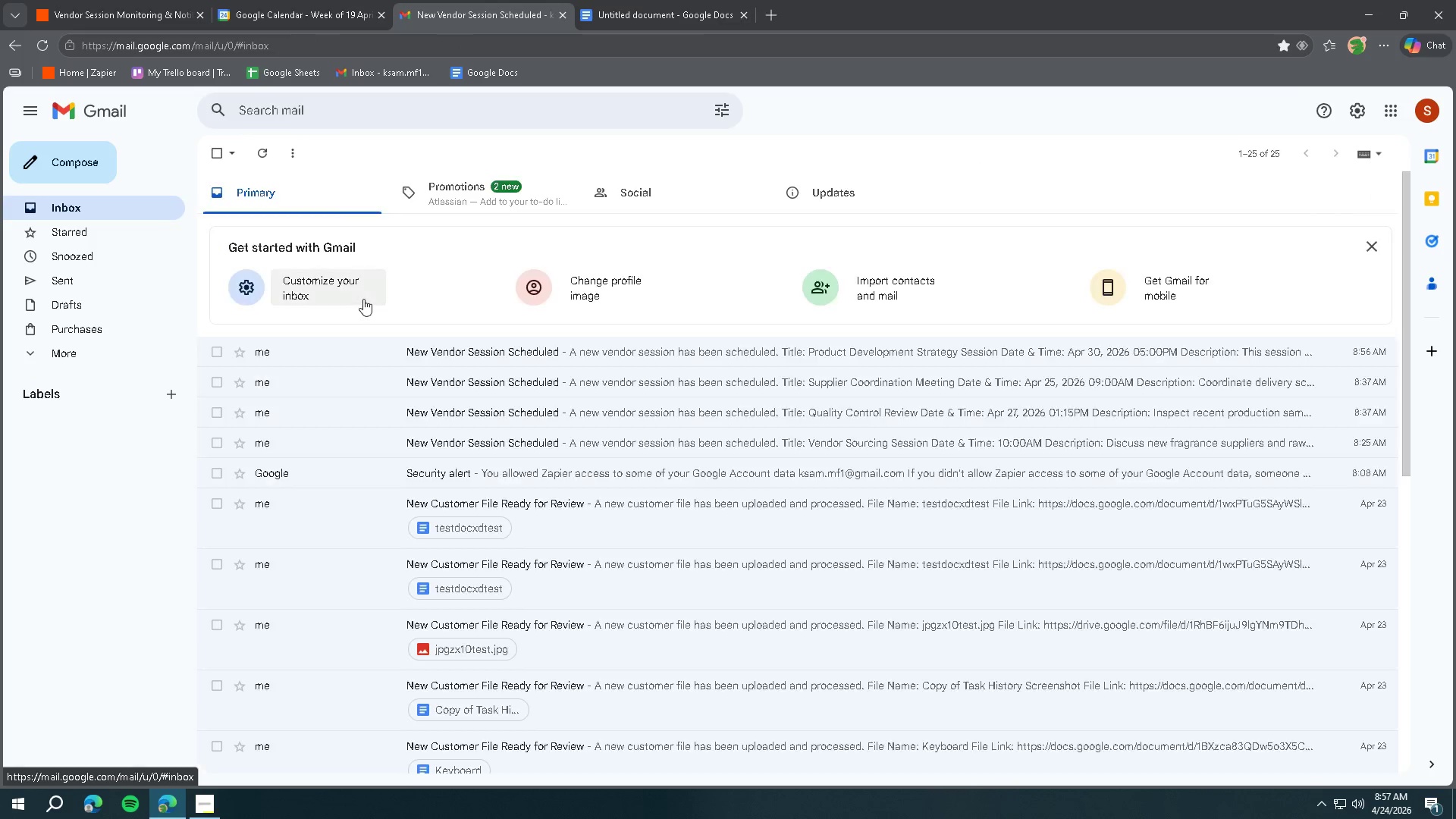 
left_click([399, 381])
 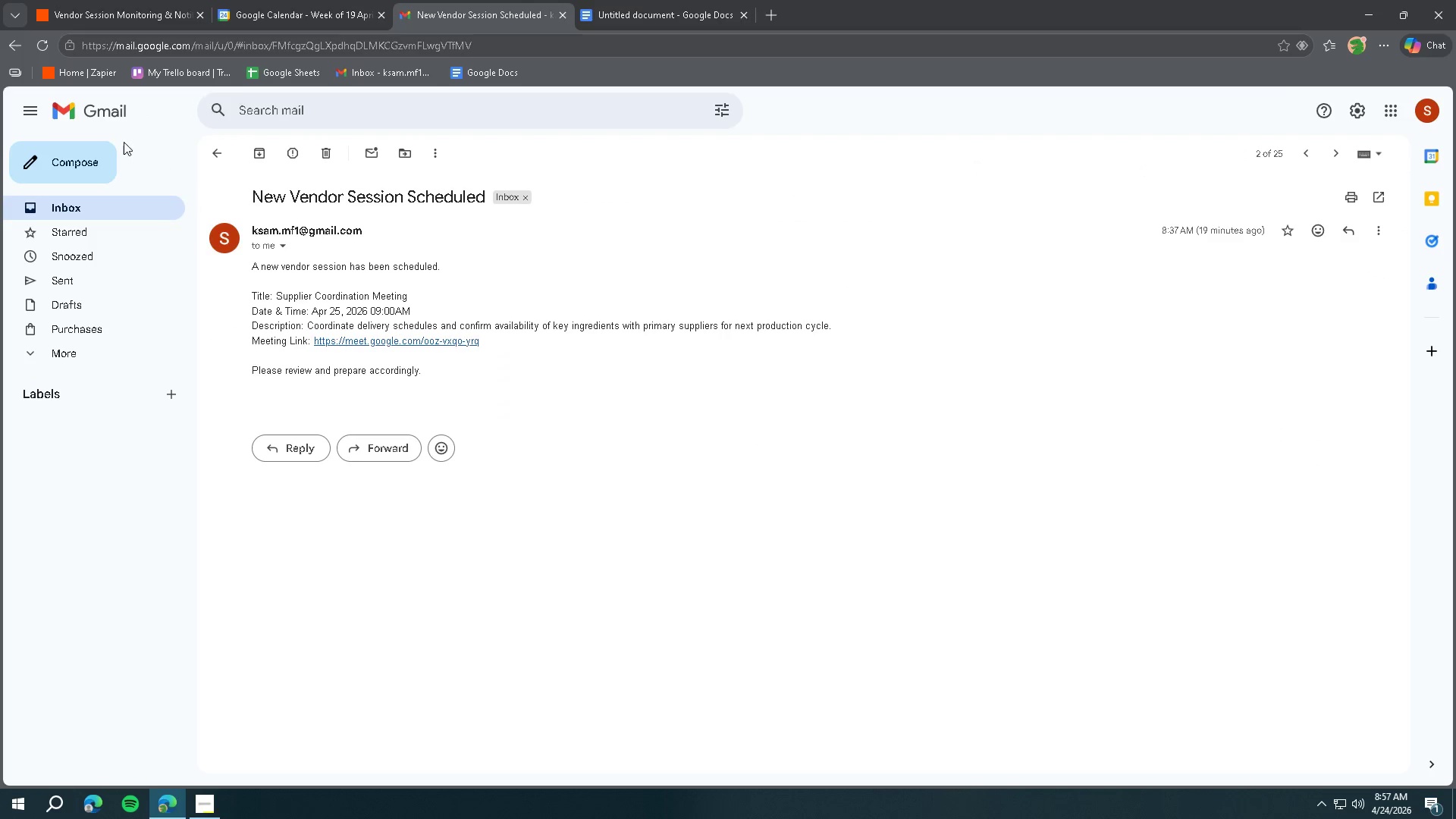 
left_click([421, 350])
 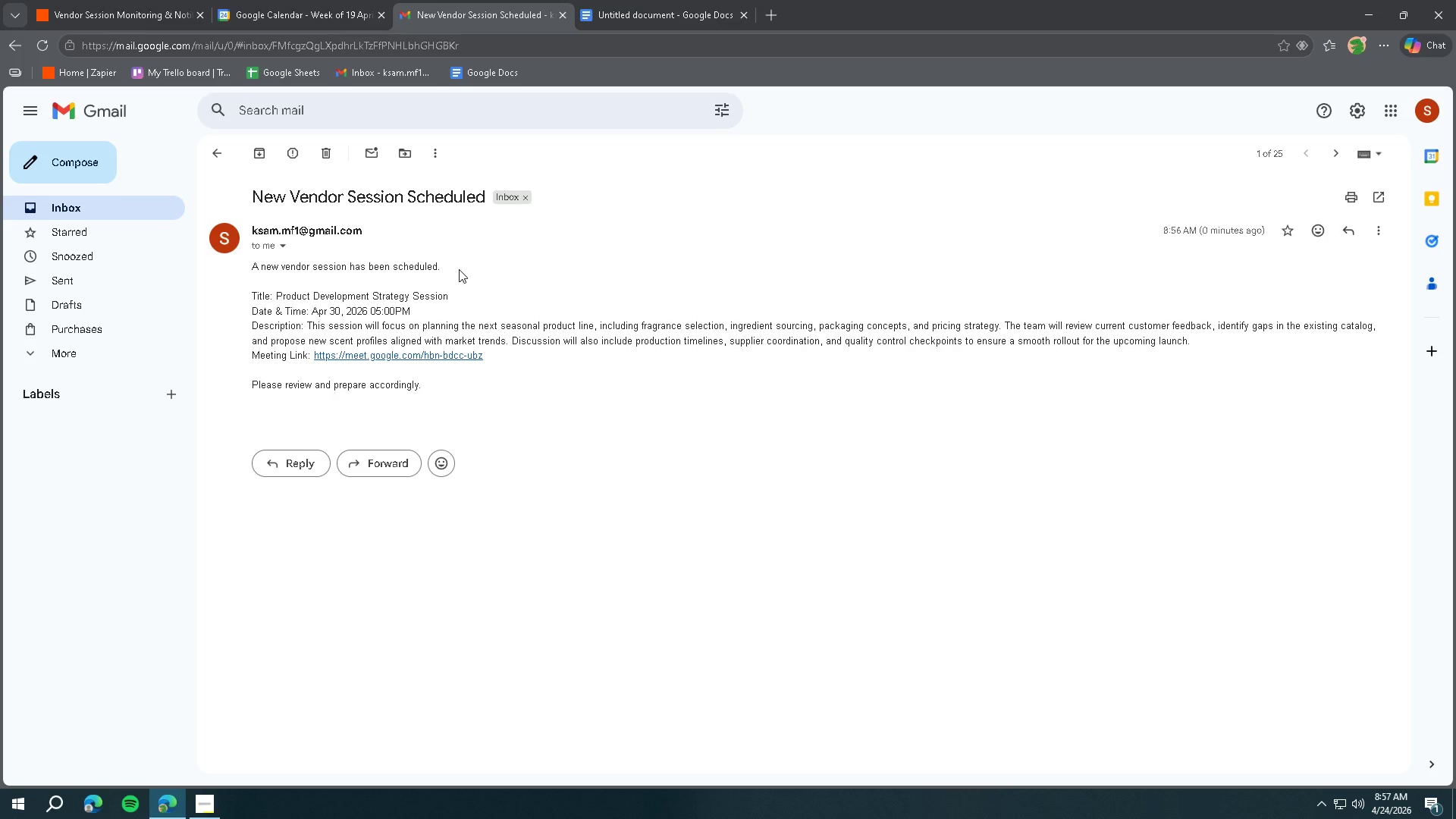 
wait(9.78)
 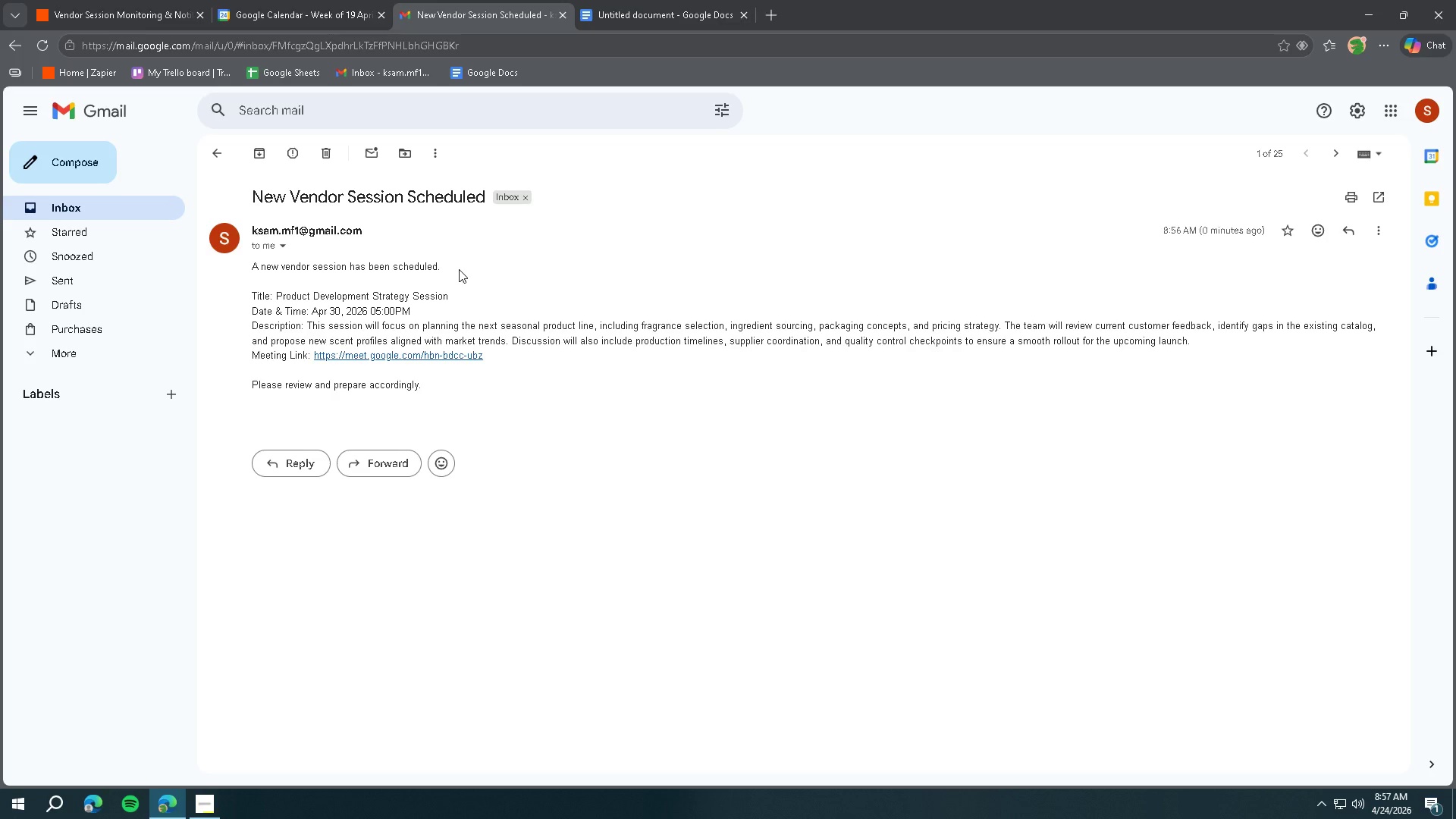 
left_click([202, 802])